 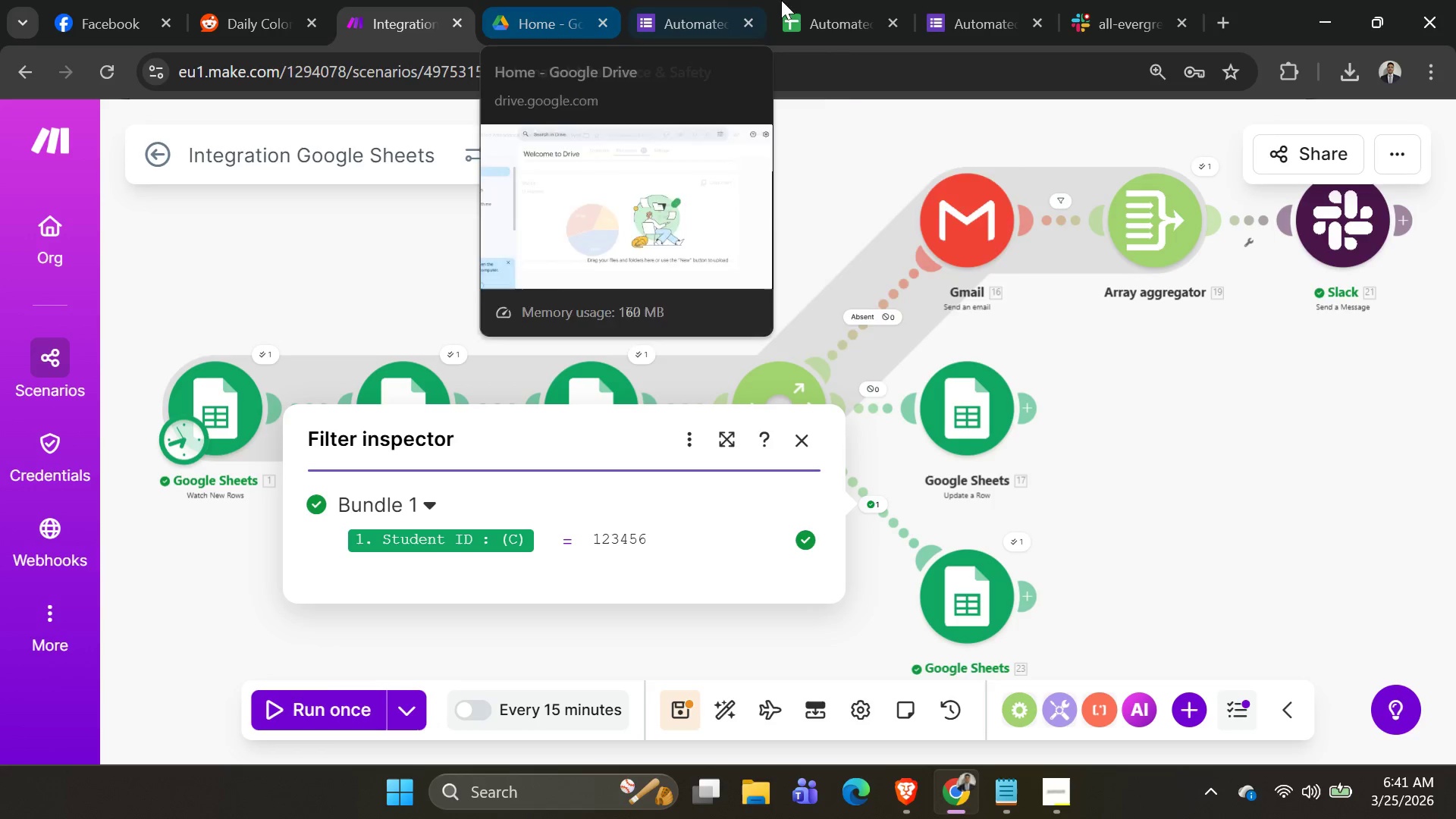 
left_click([681, 7])
 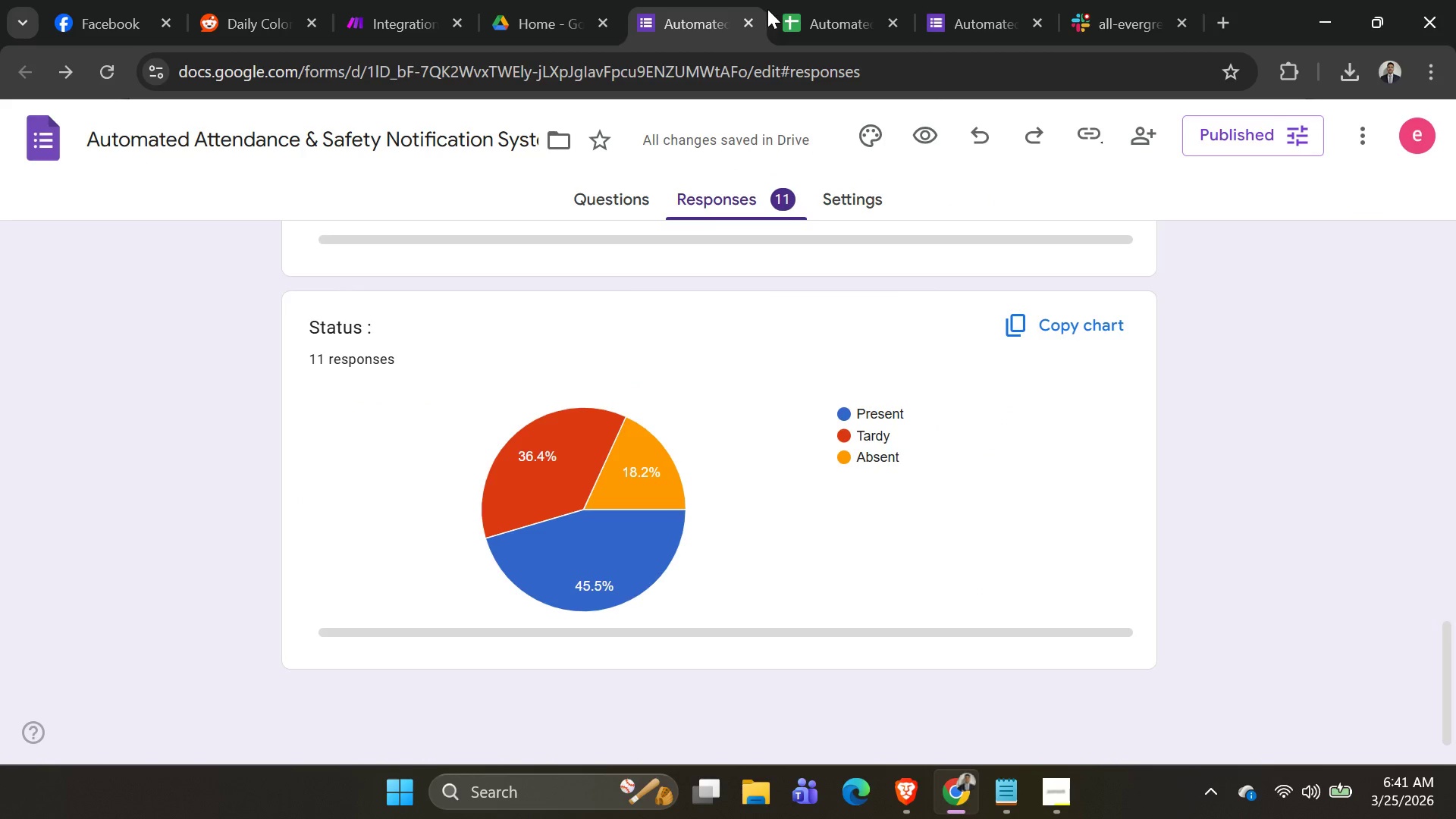 
left_click([783, 17])
 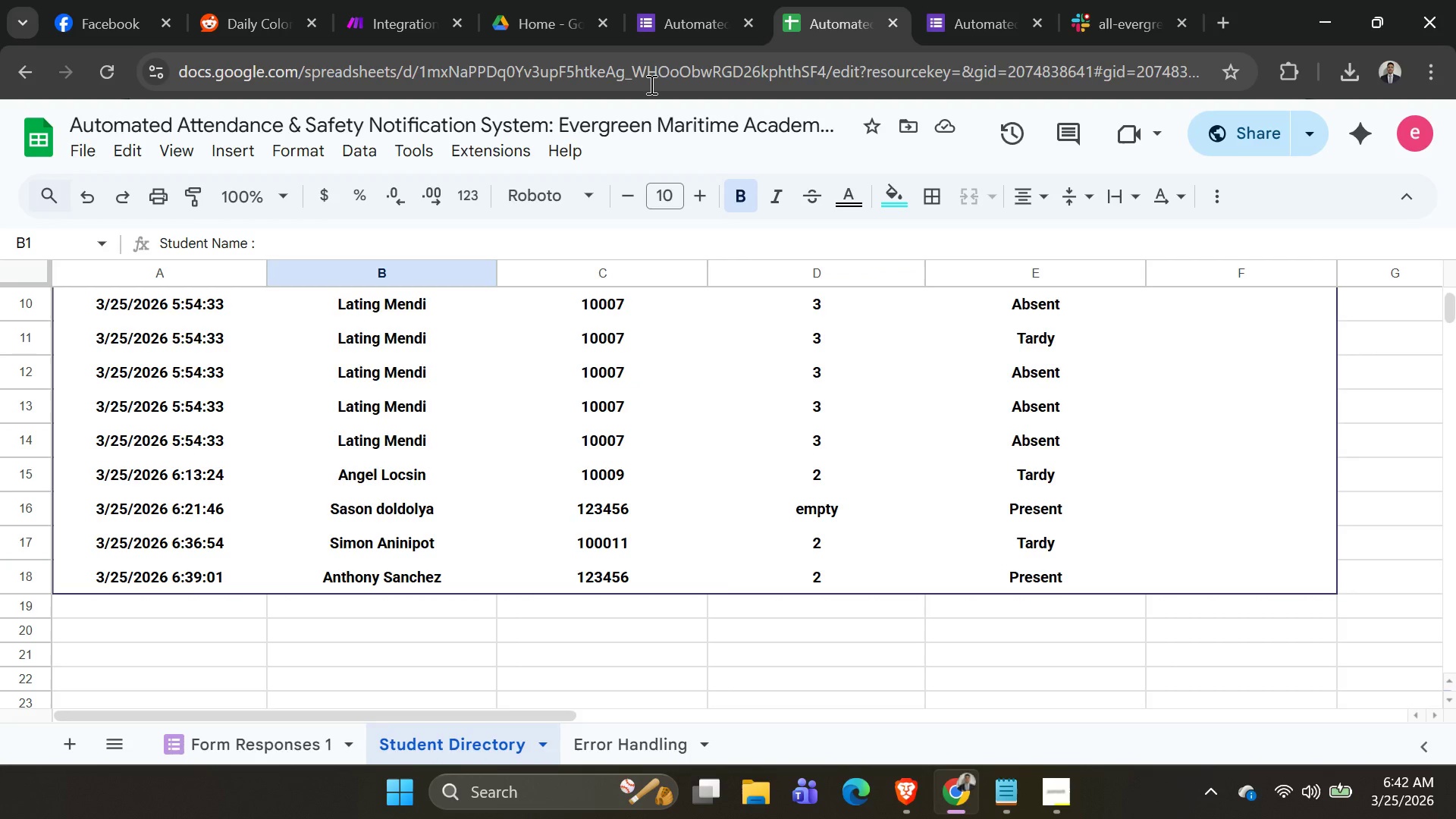 
left_click([372, 10])
 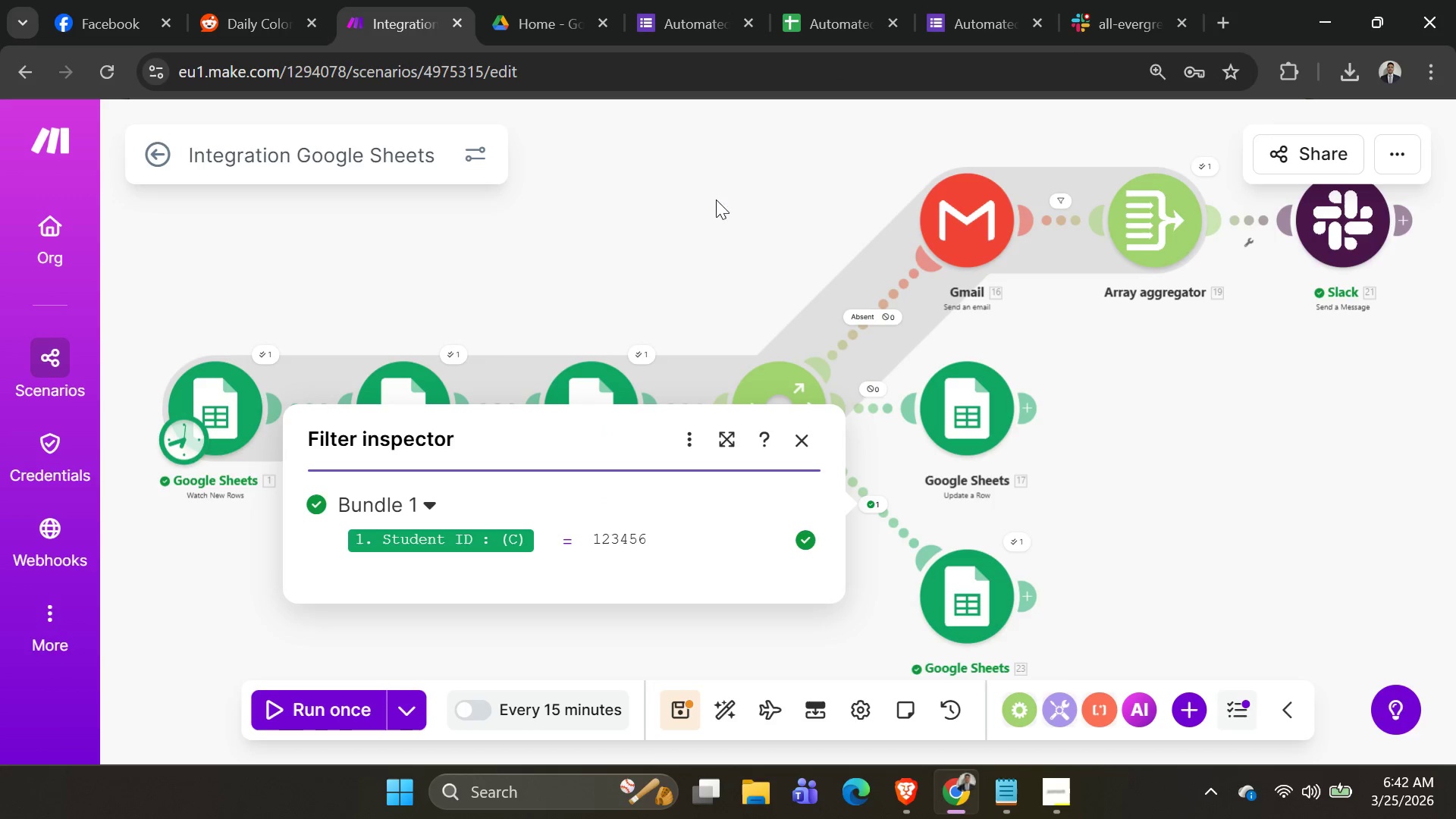 
key(Alt+AltLeft)
 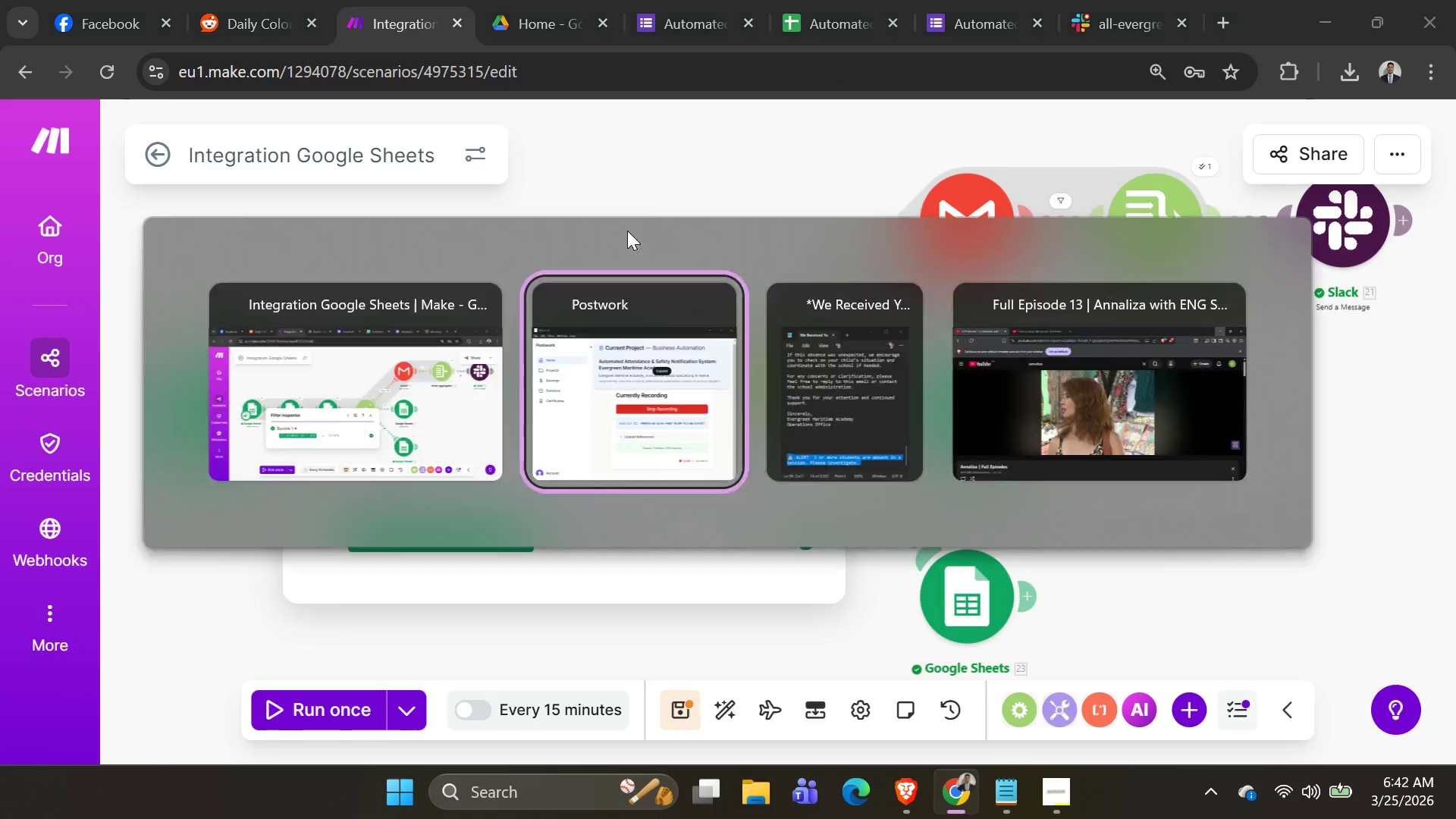 
key(Alt+Tab)